 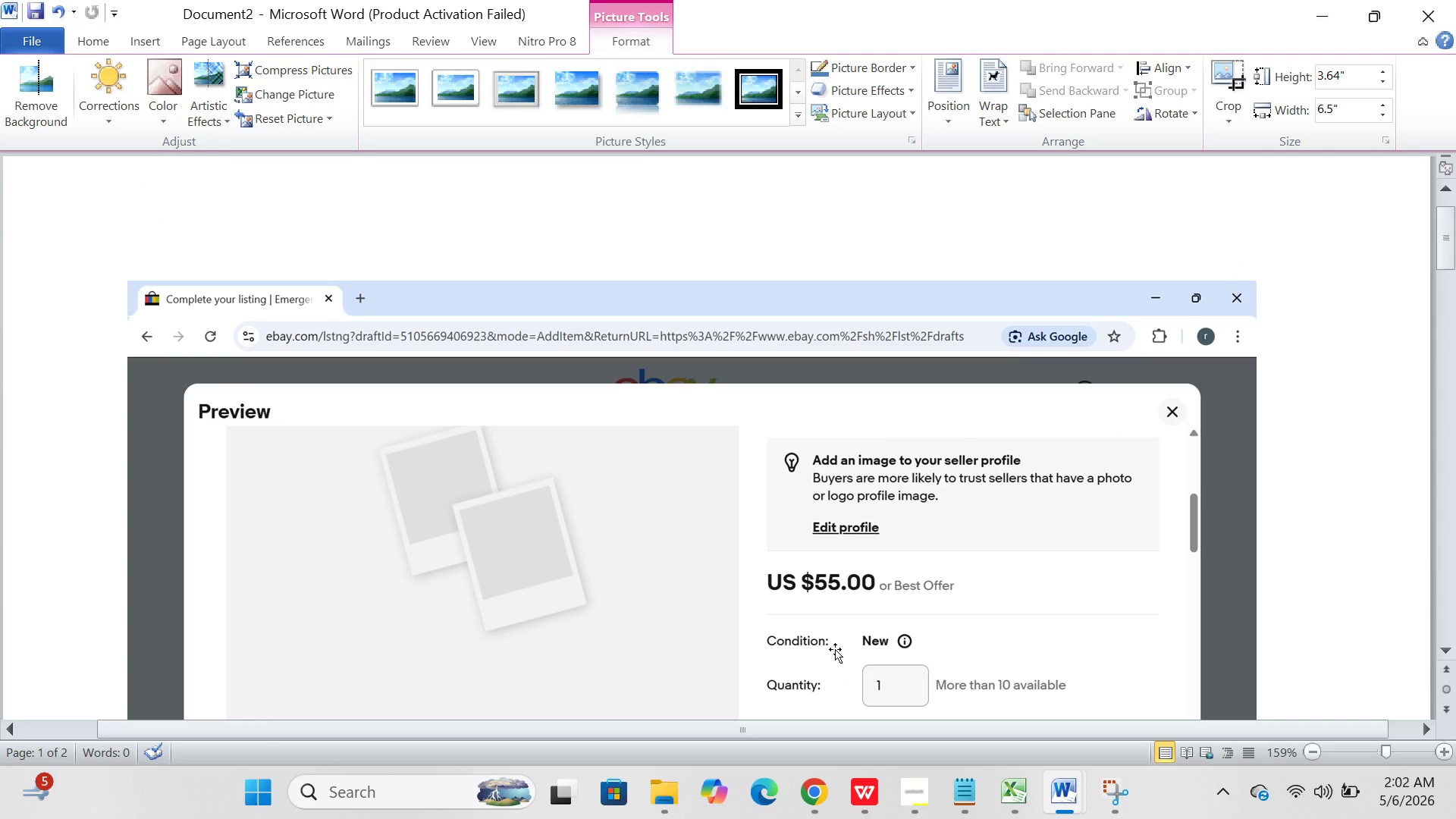 
scroll: coordinate [835, 649], scroll_direction: down, amount: 8.0
 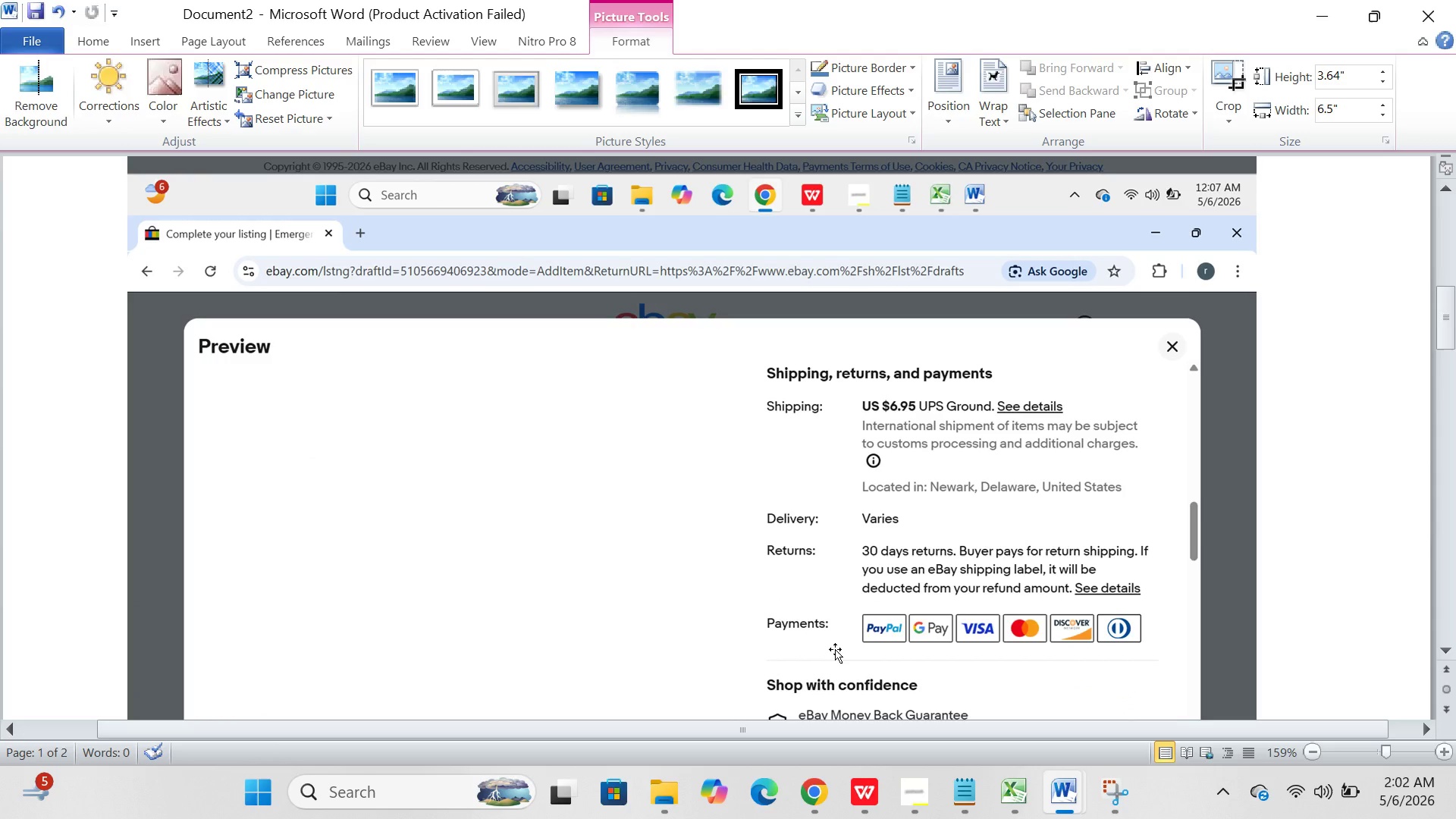 
scroll: coordinate [835, 649], scroll_direction: up, amount: 11.0
 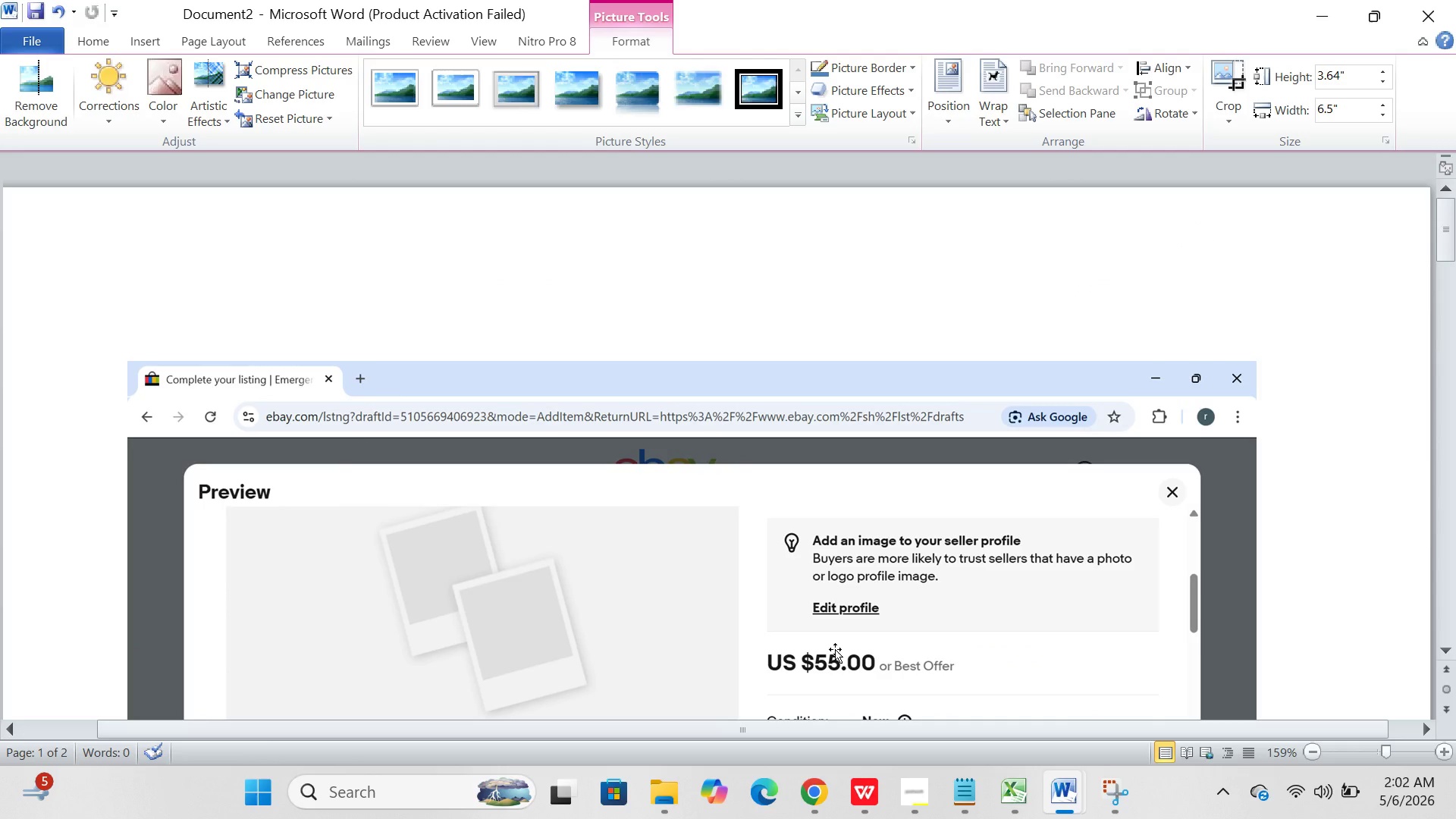 
scroll: coordinate [835, 649], scroll_direction: down, amount: 14.0
 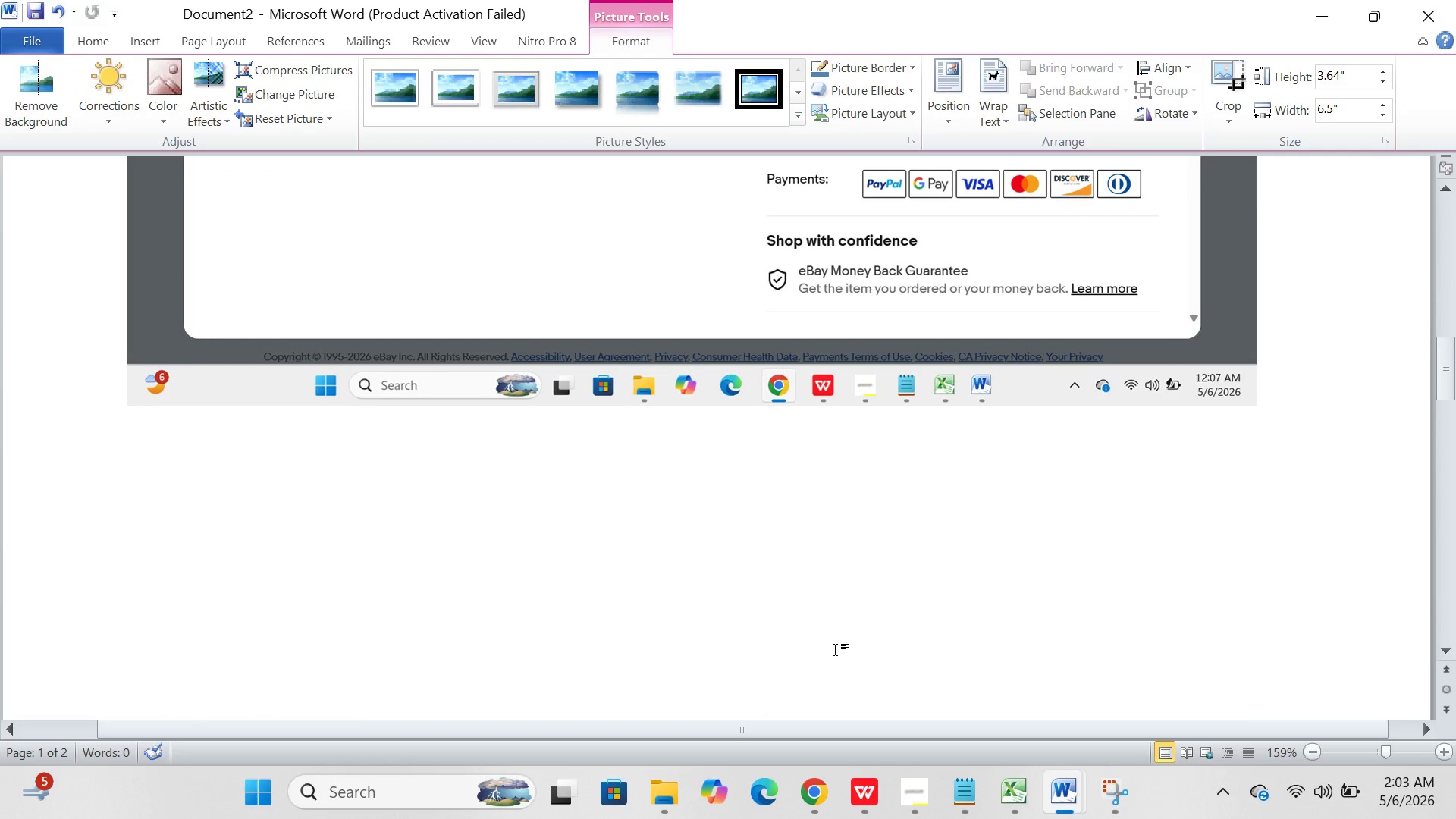 
scroll: coordinate [835, 649], scroll_direction: up, amount: 4.0
 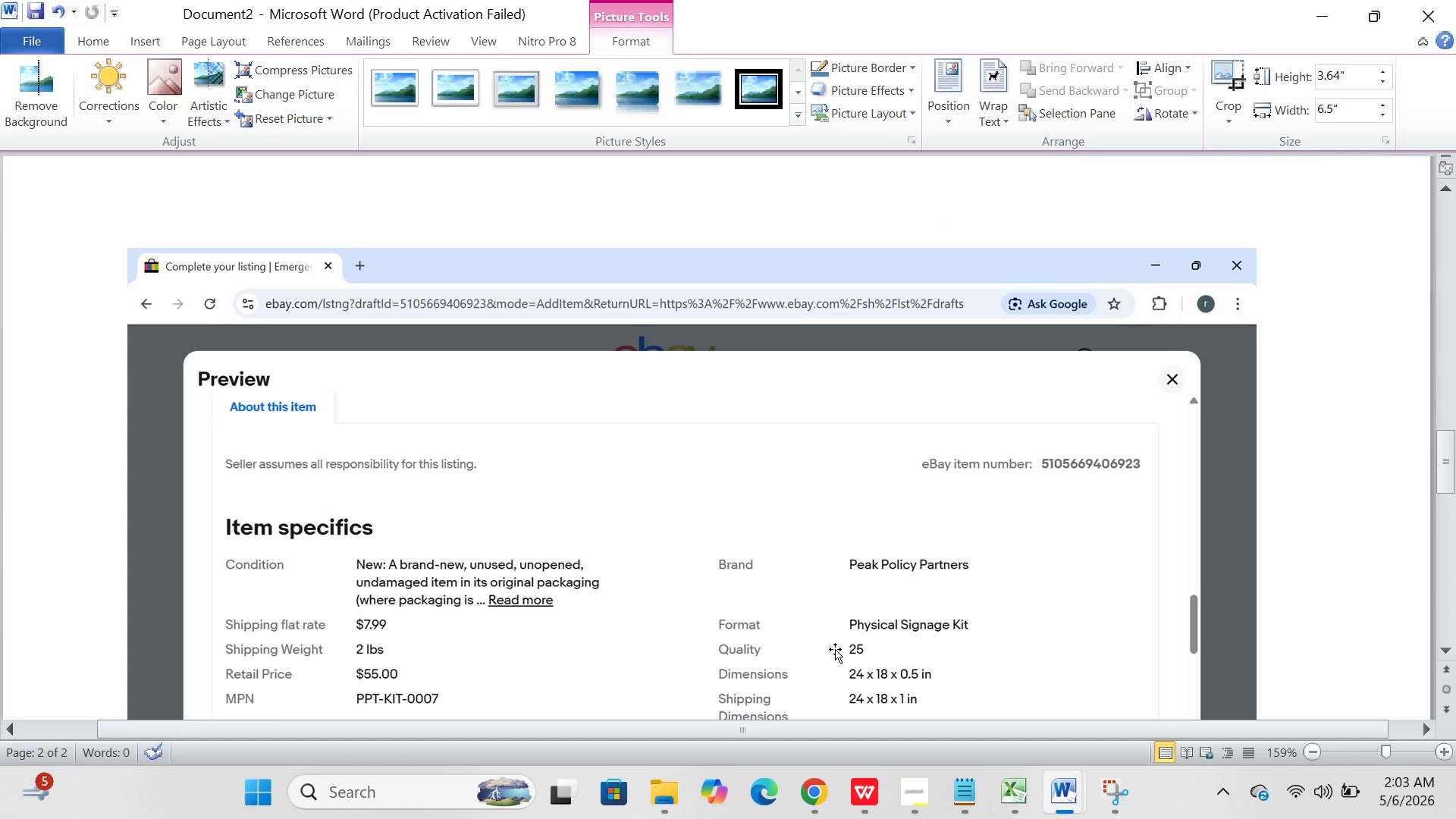 
scroll: coordinate [835, 649], scroll_direction: down, amount: 6.0
 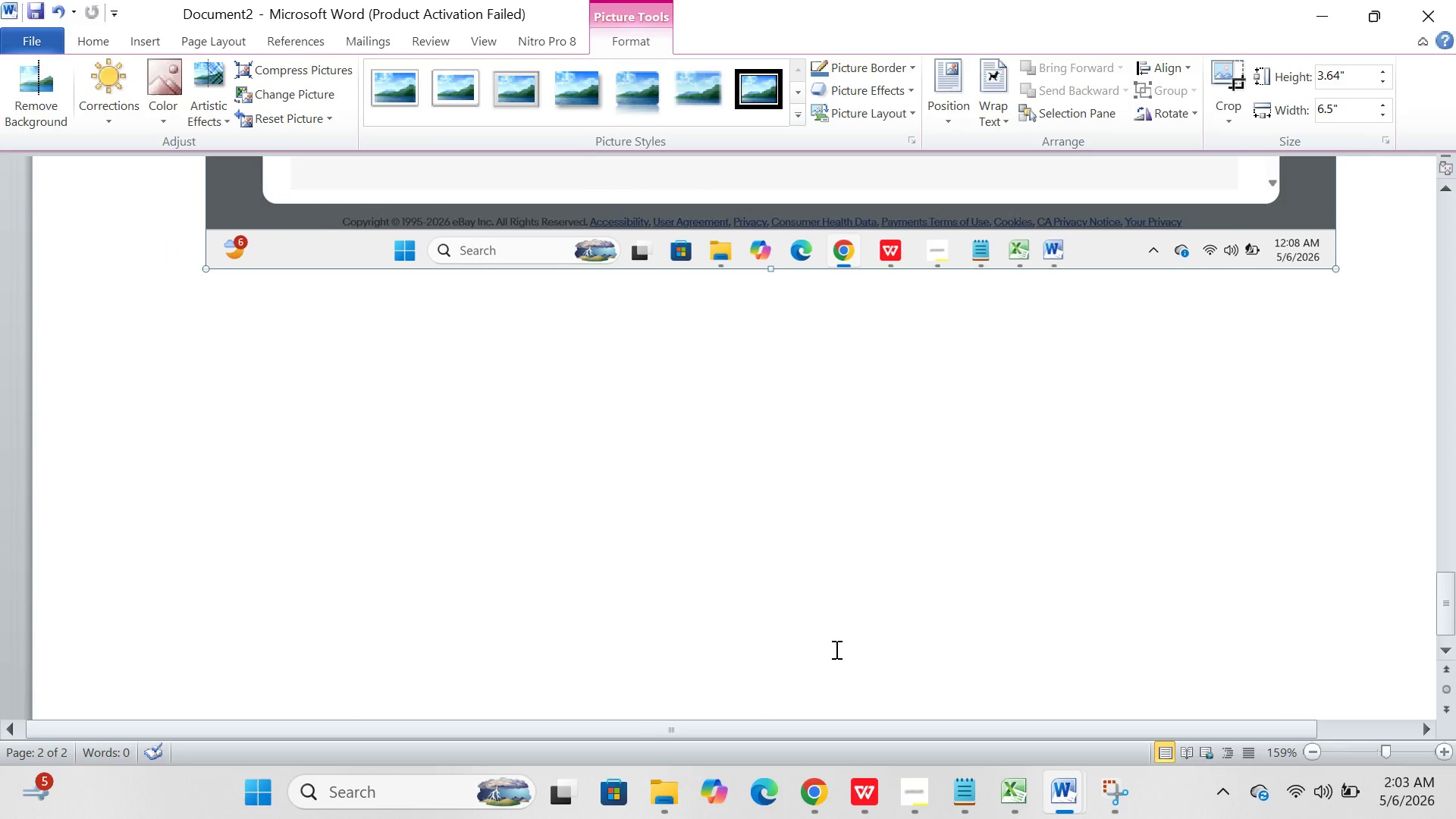 
scroll: coordinate [835, 649], scroll_direction: up, amount: 7.0
 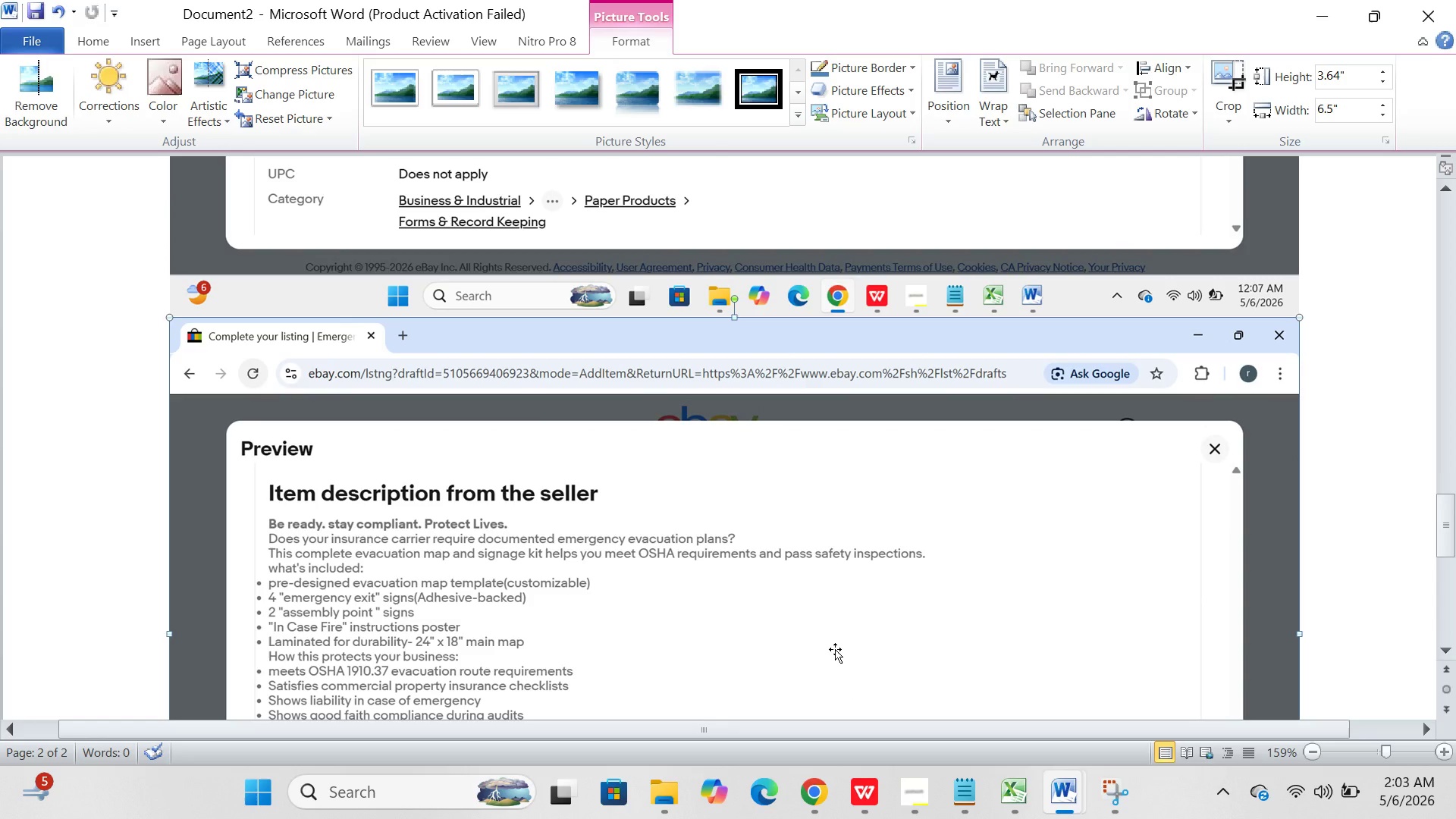 
scroll: coordinate [835, 649], scroll_direction: down, amount: 1.0
 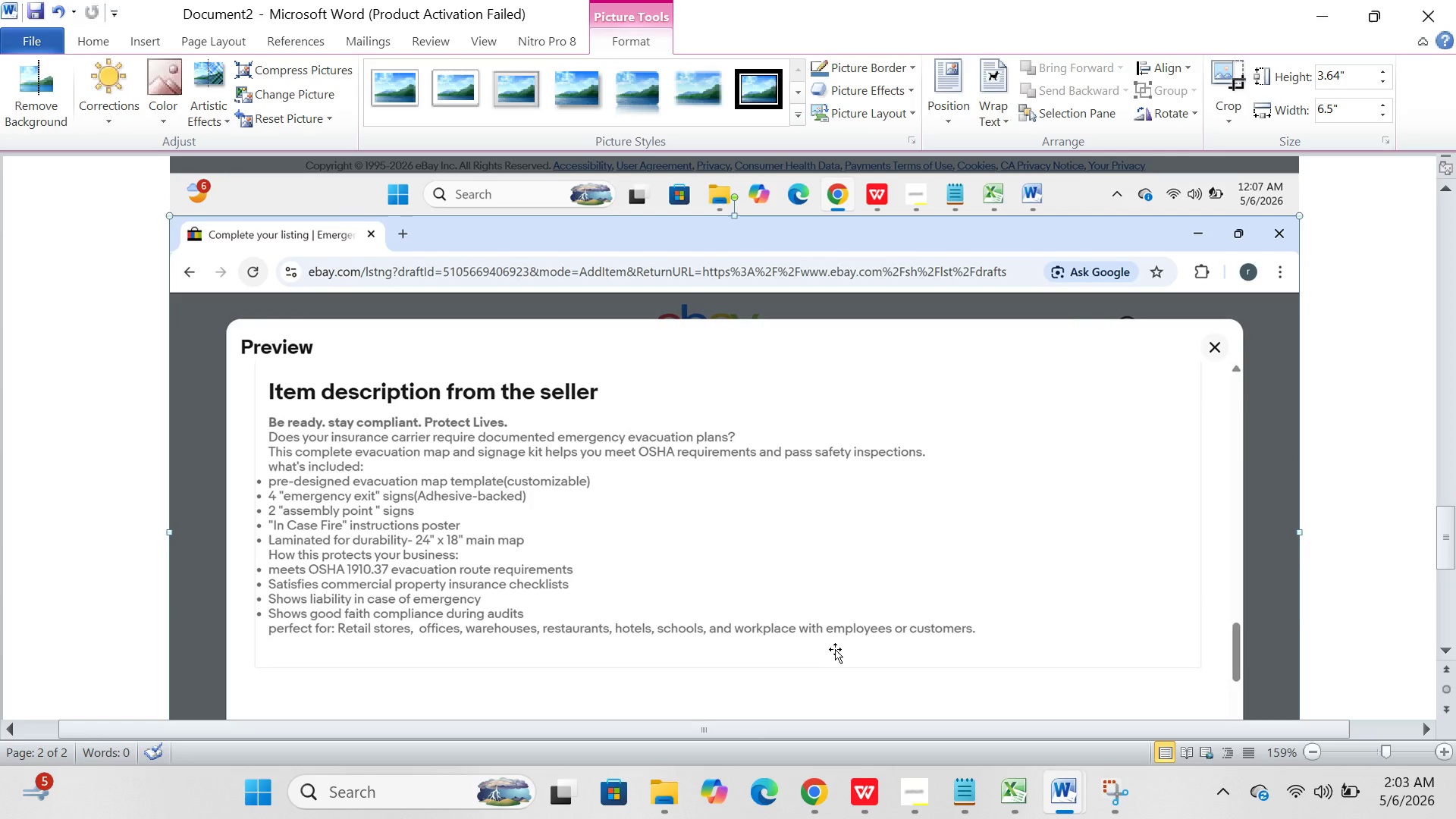 
scroll: coordinate [835, 649], scroll_direction: up, amount: 23.0
 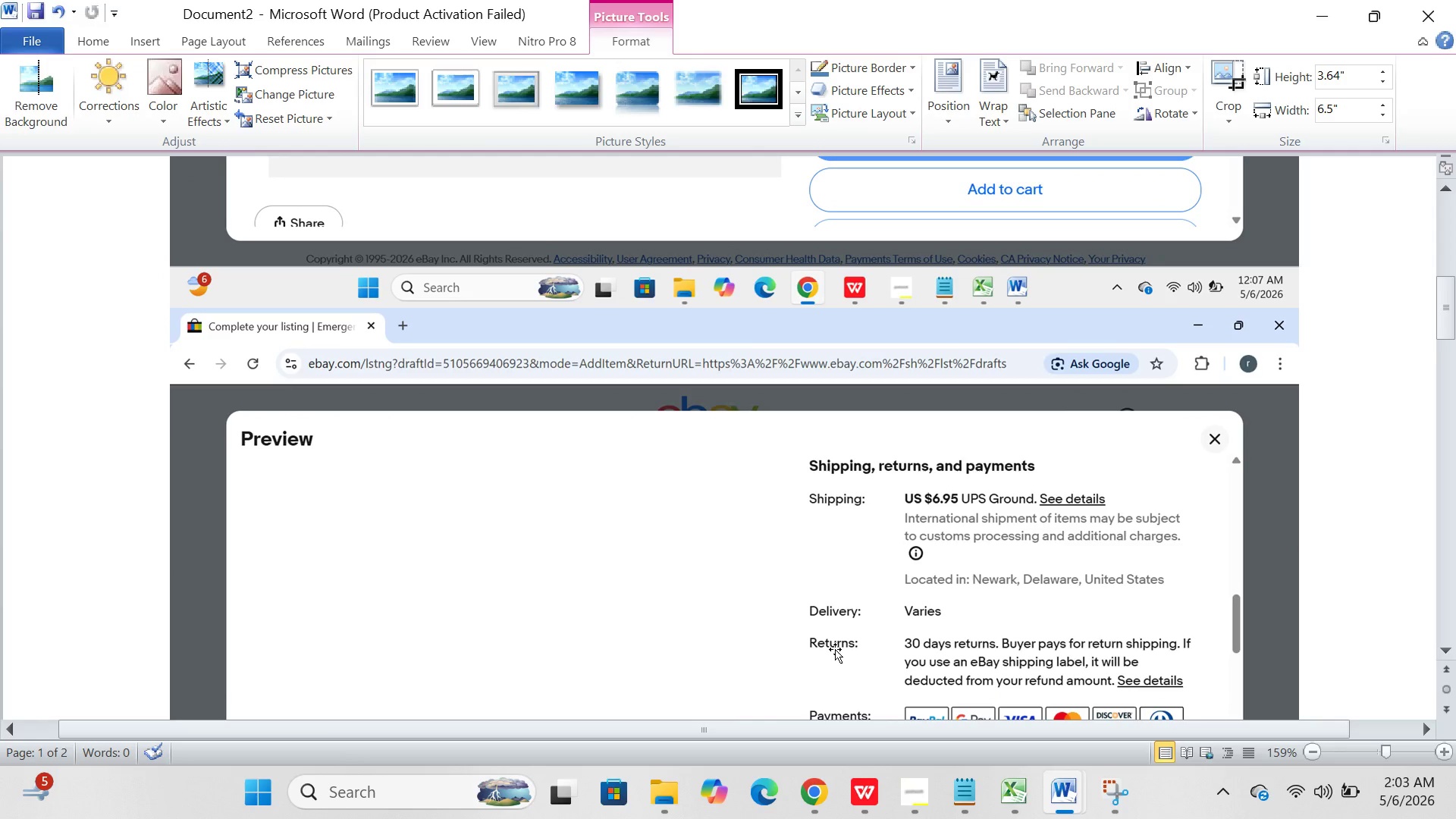 
scroll: coordinate [835, 649], scroll_direction: down, amount: 2.0
 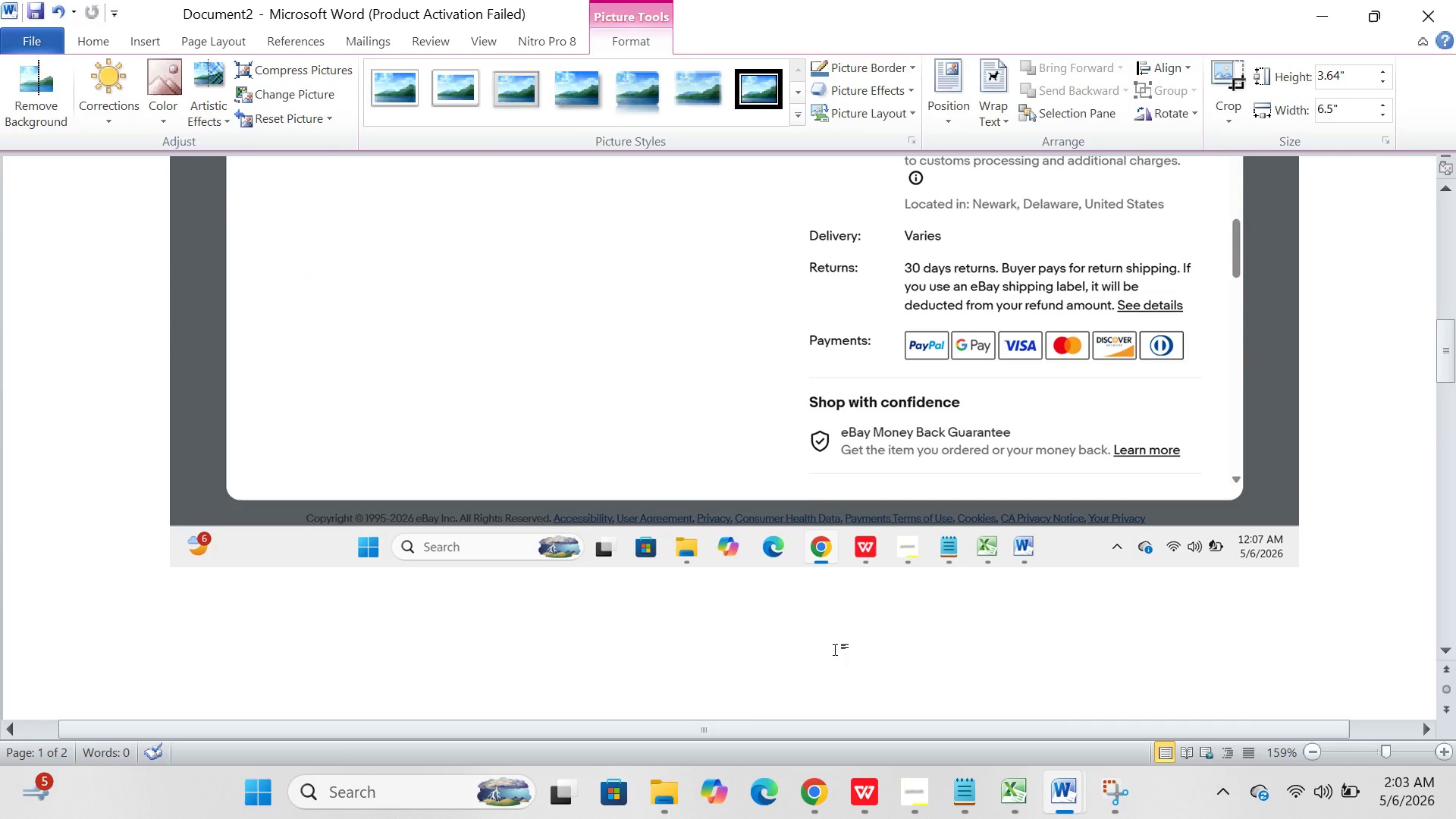 
scroll: coordinate [835, 649], scroll_direction: up, amount: 18.0
 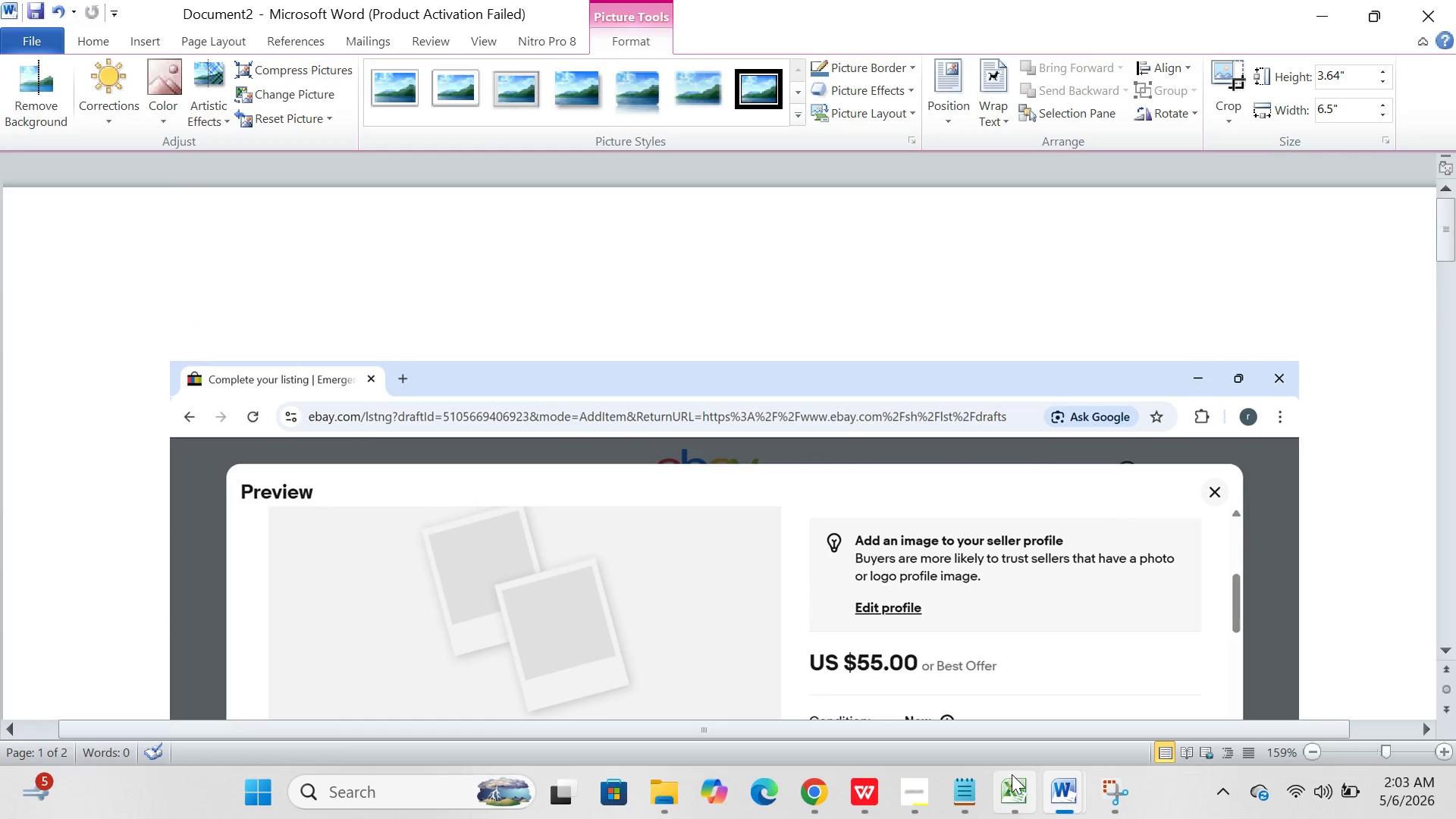 
left_click([1017, 777])
 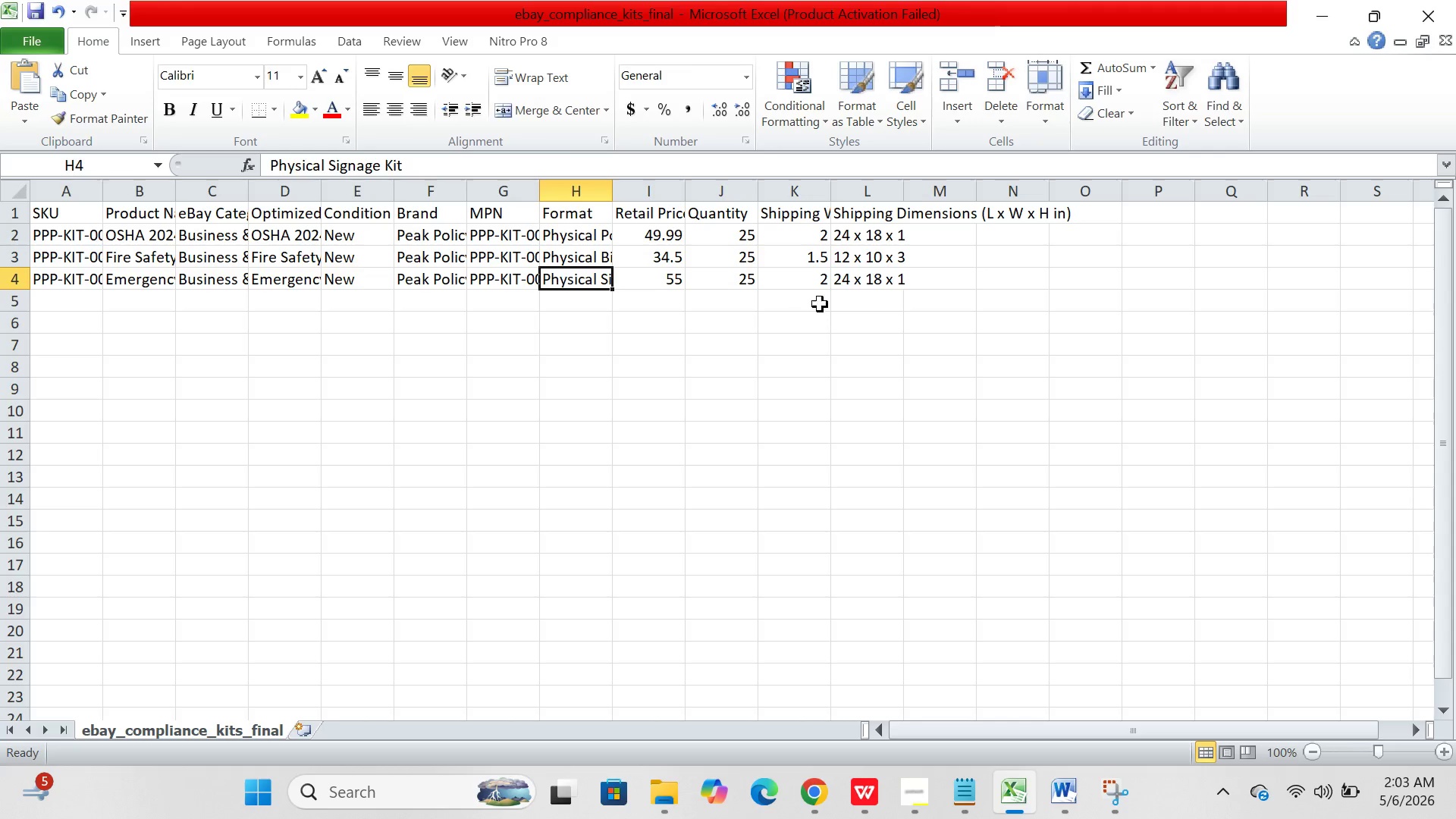 
left_click([870, 273])
 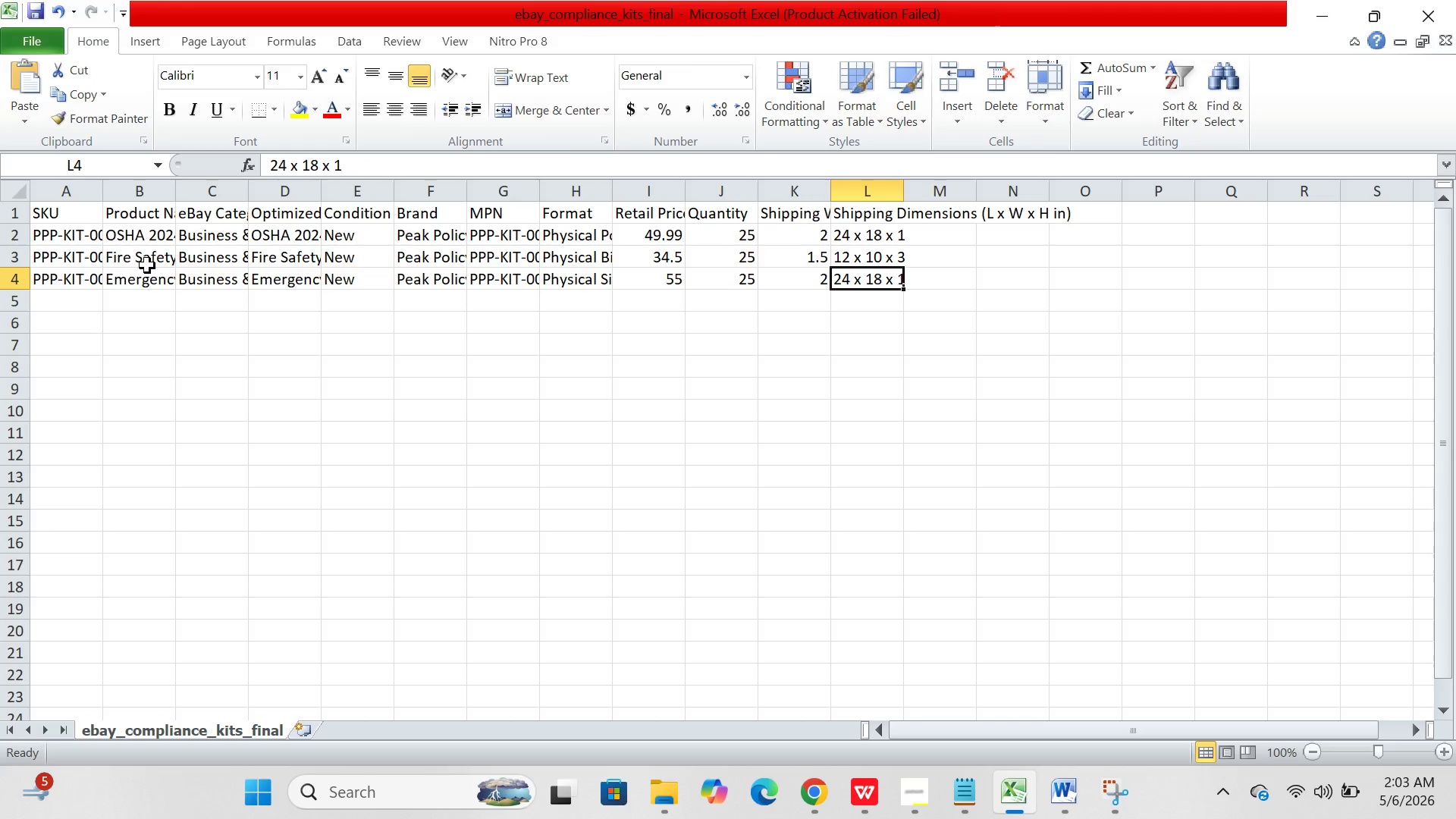 
left_click([143, 270])
 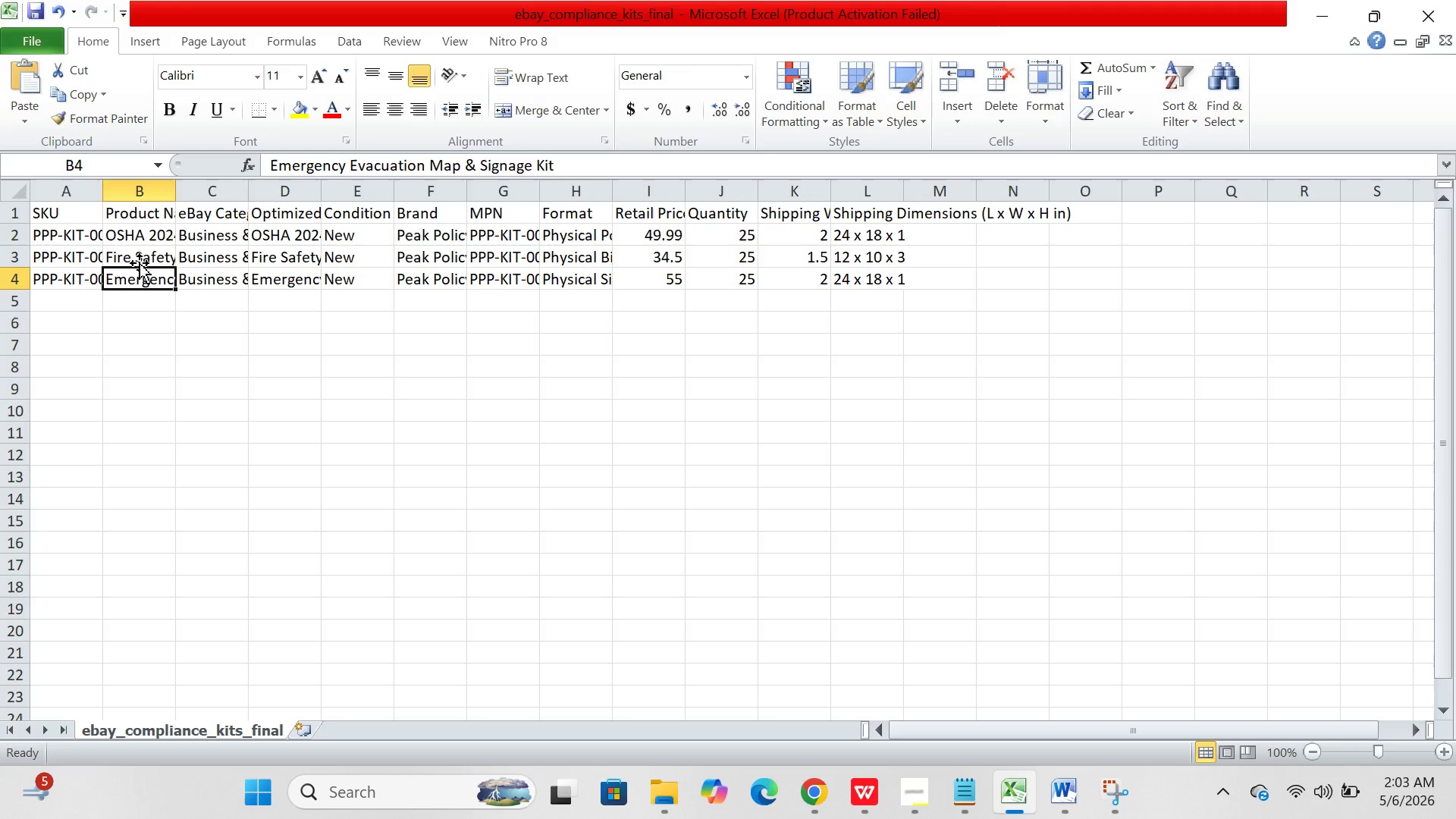 
left_click([139, 262])
 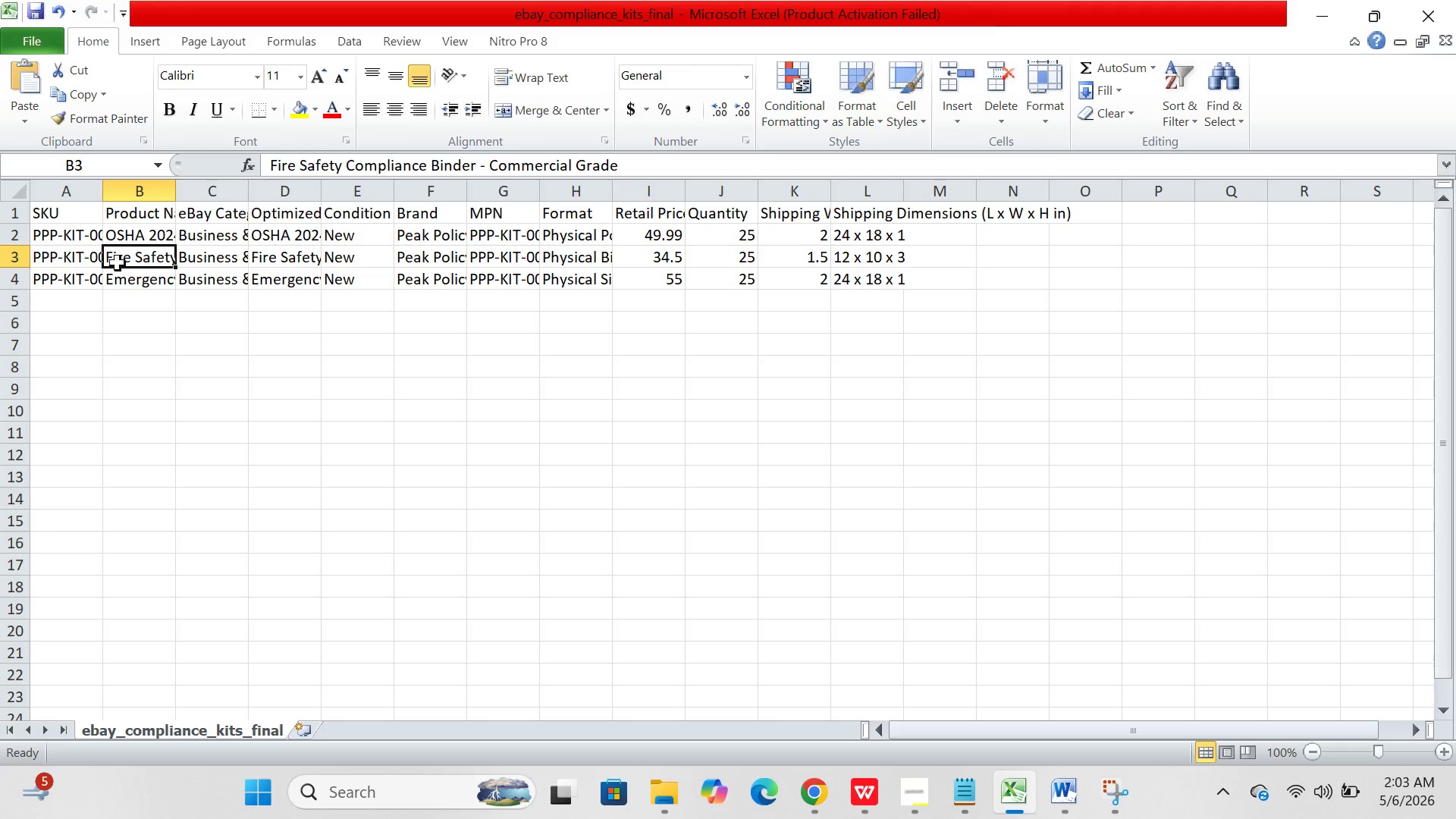 
left_click([220, 267])
 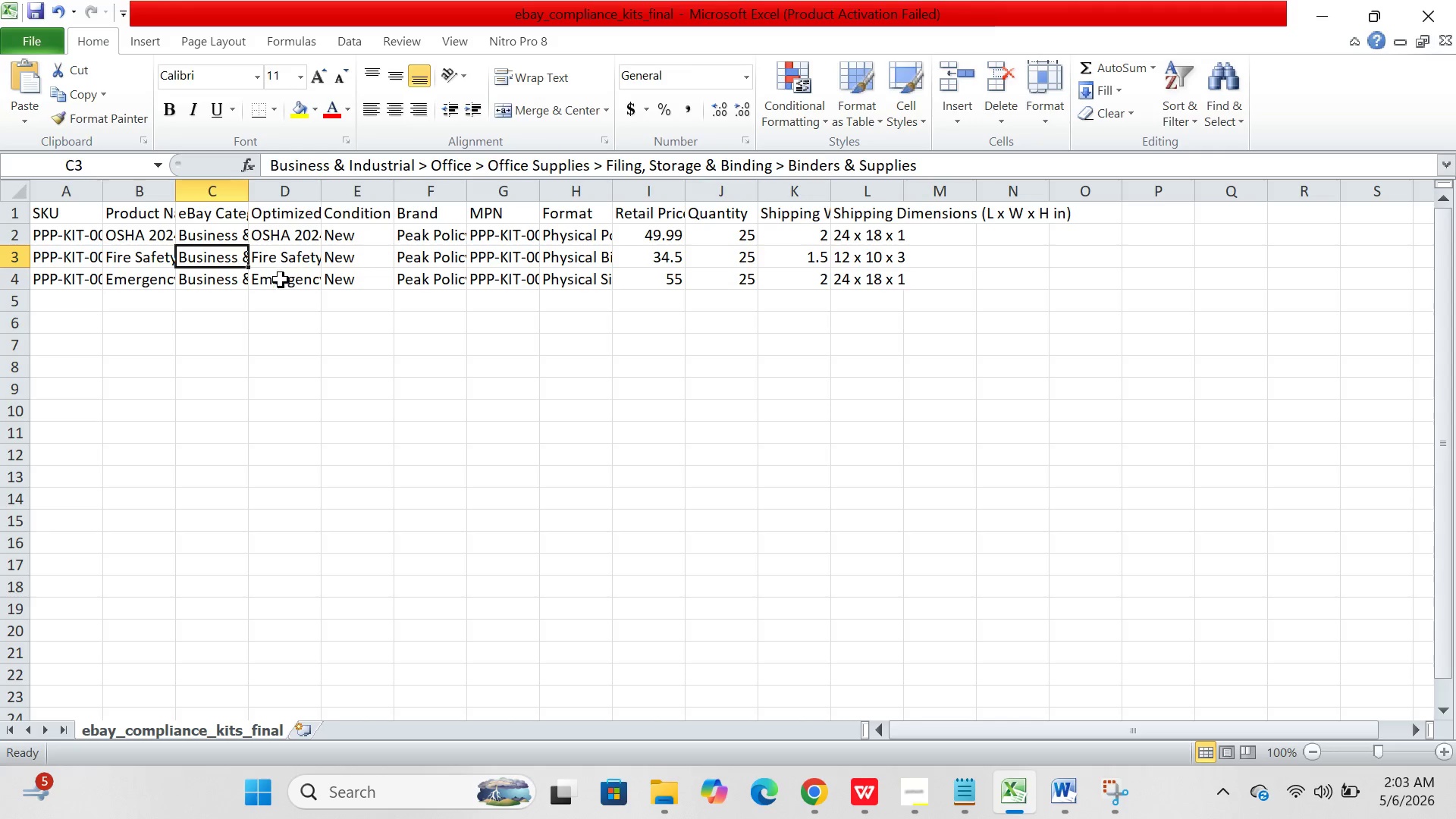 
left_click([285, 262])
 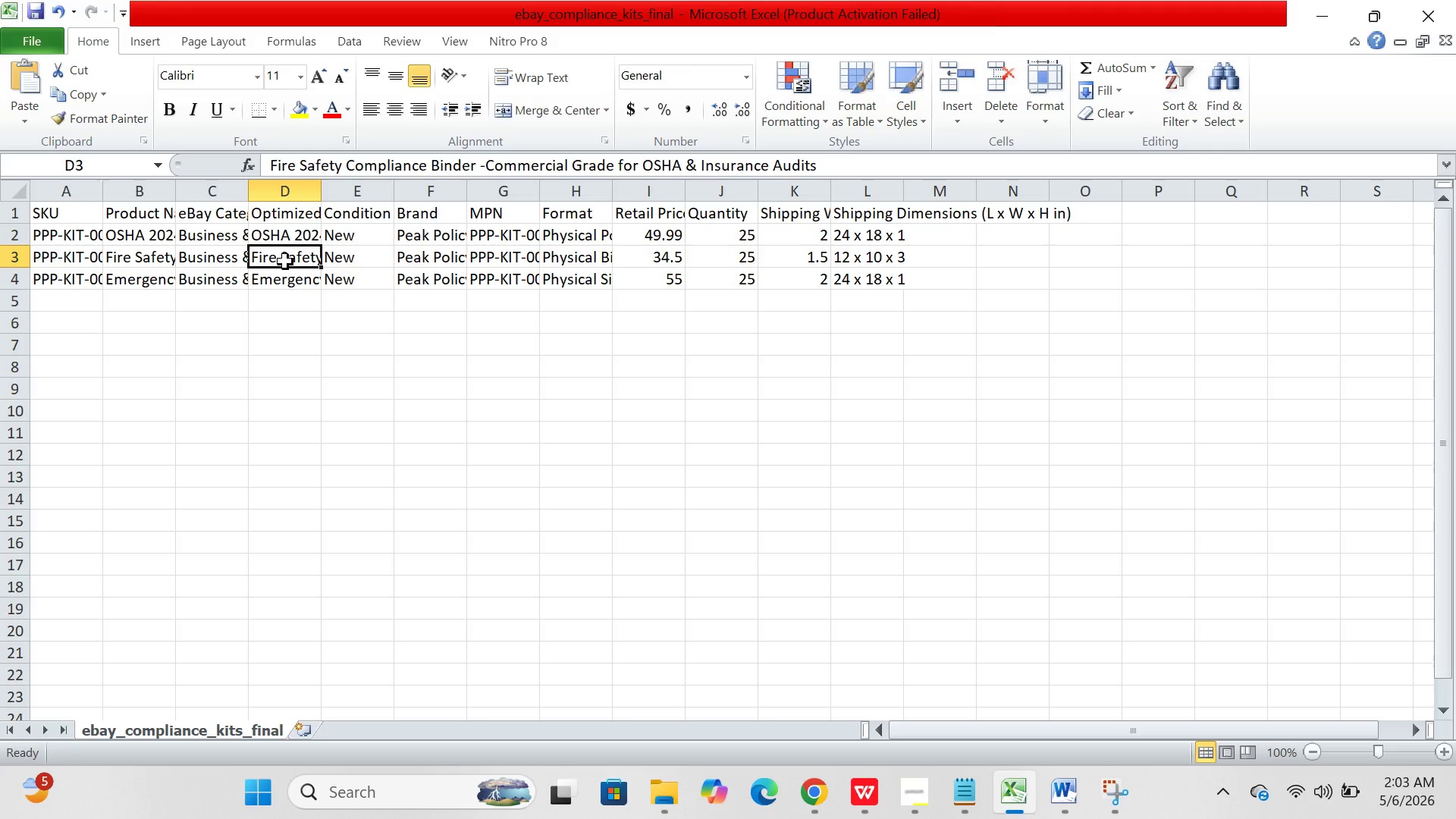 
wait(7.14)
 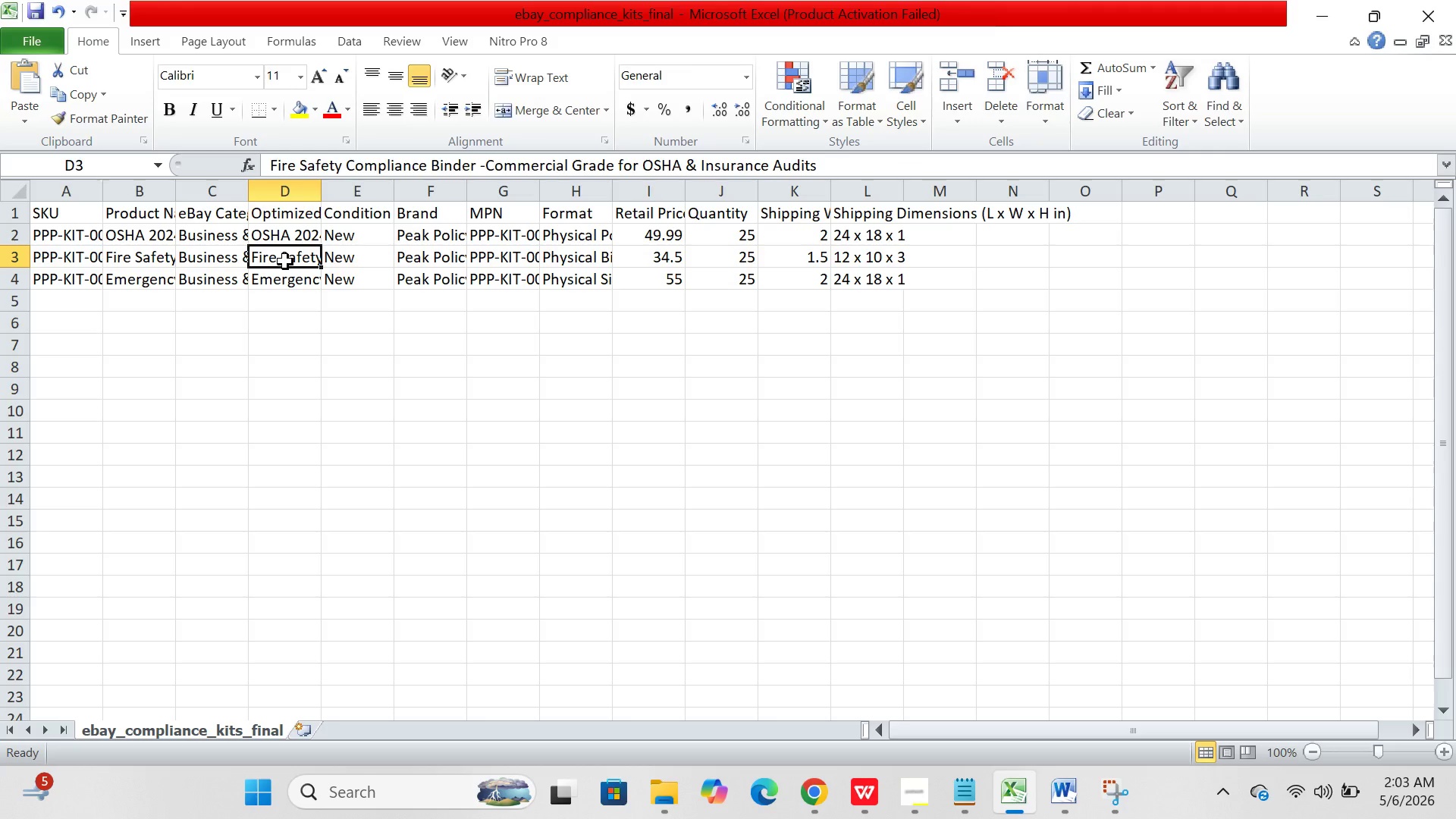 
left_click([112, 243])
 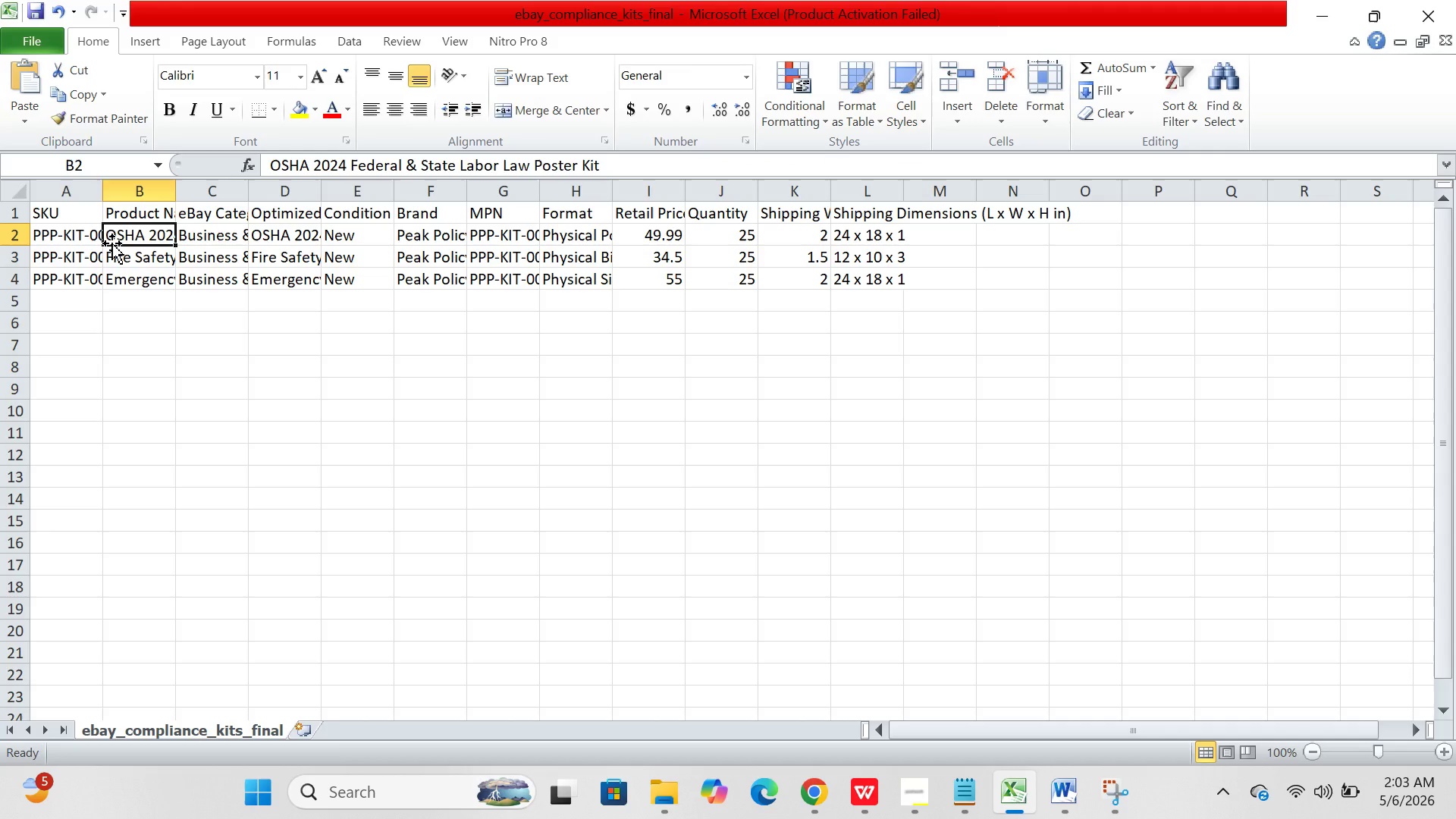 
wait(9.69)
 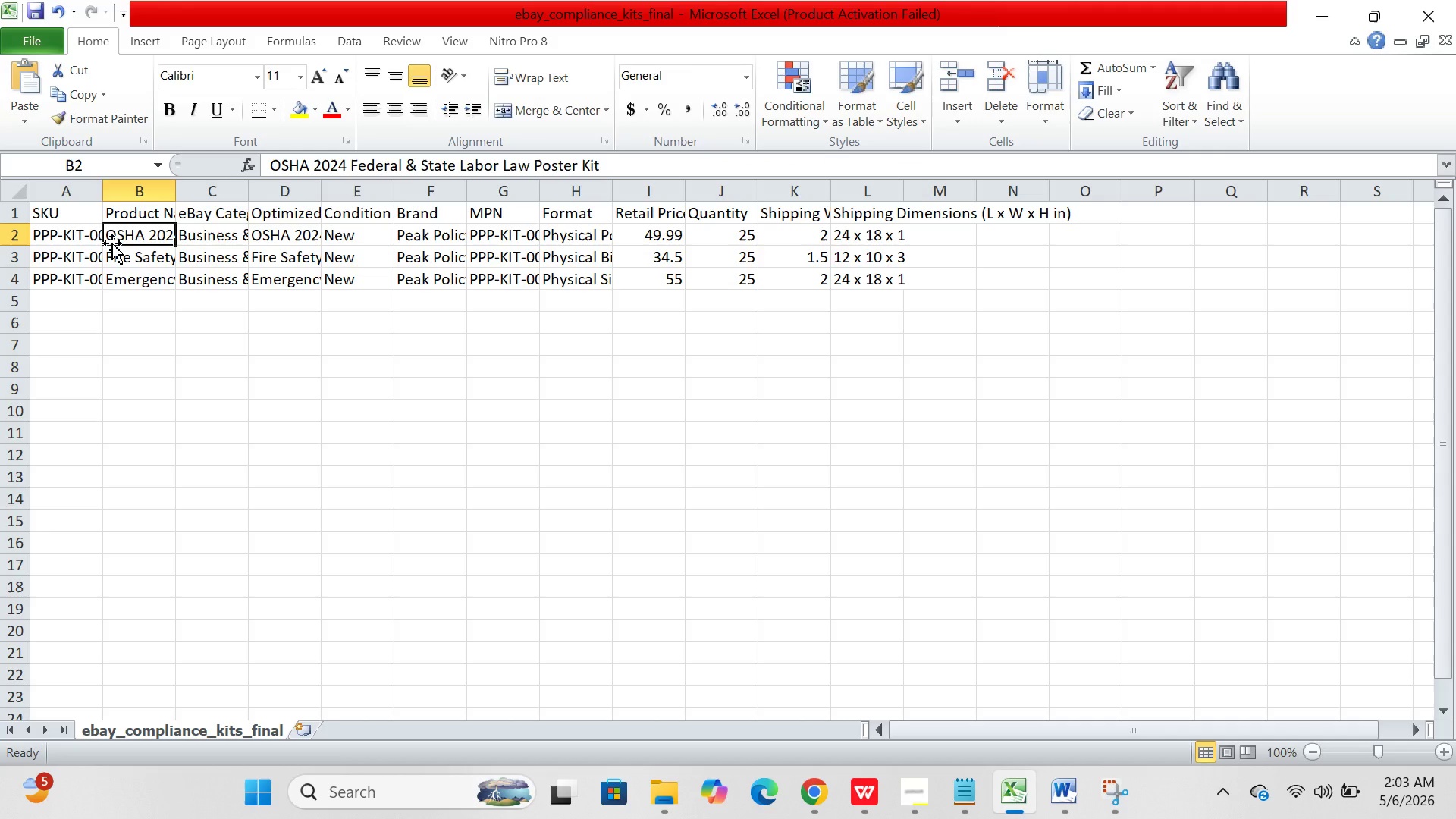 
left_click([77, 261])
 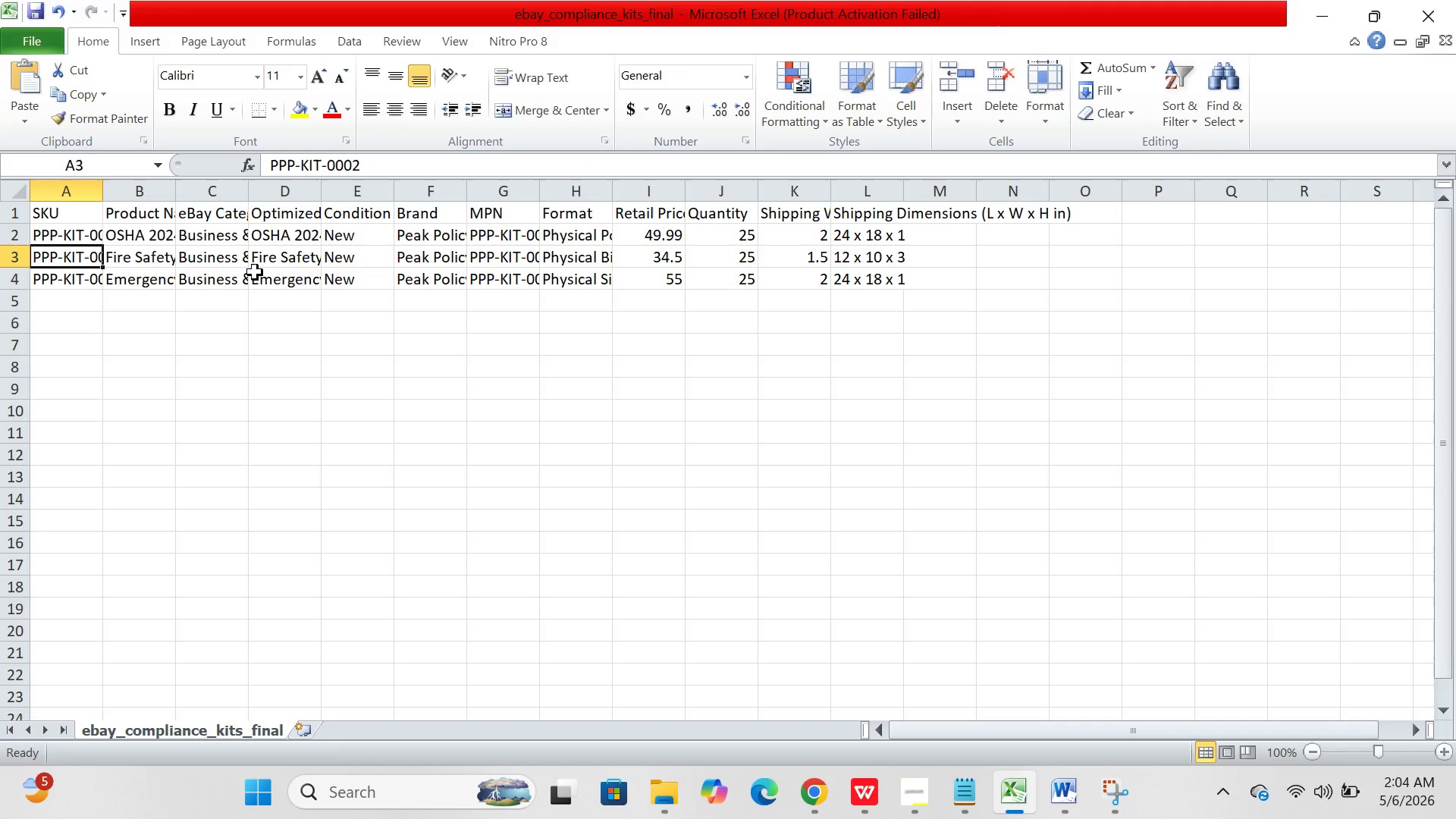 
left_click([255, 272])
 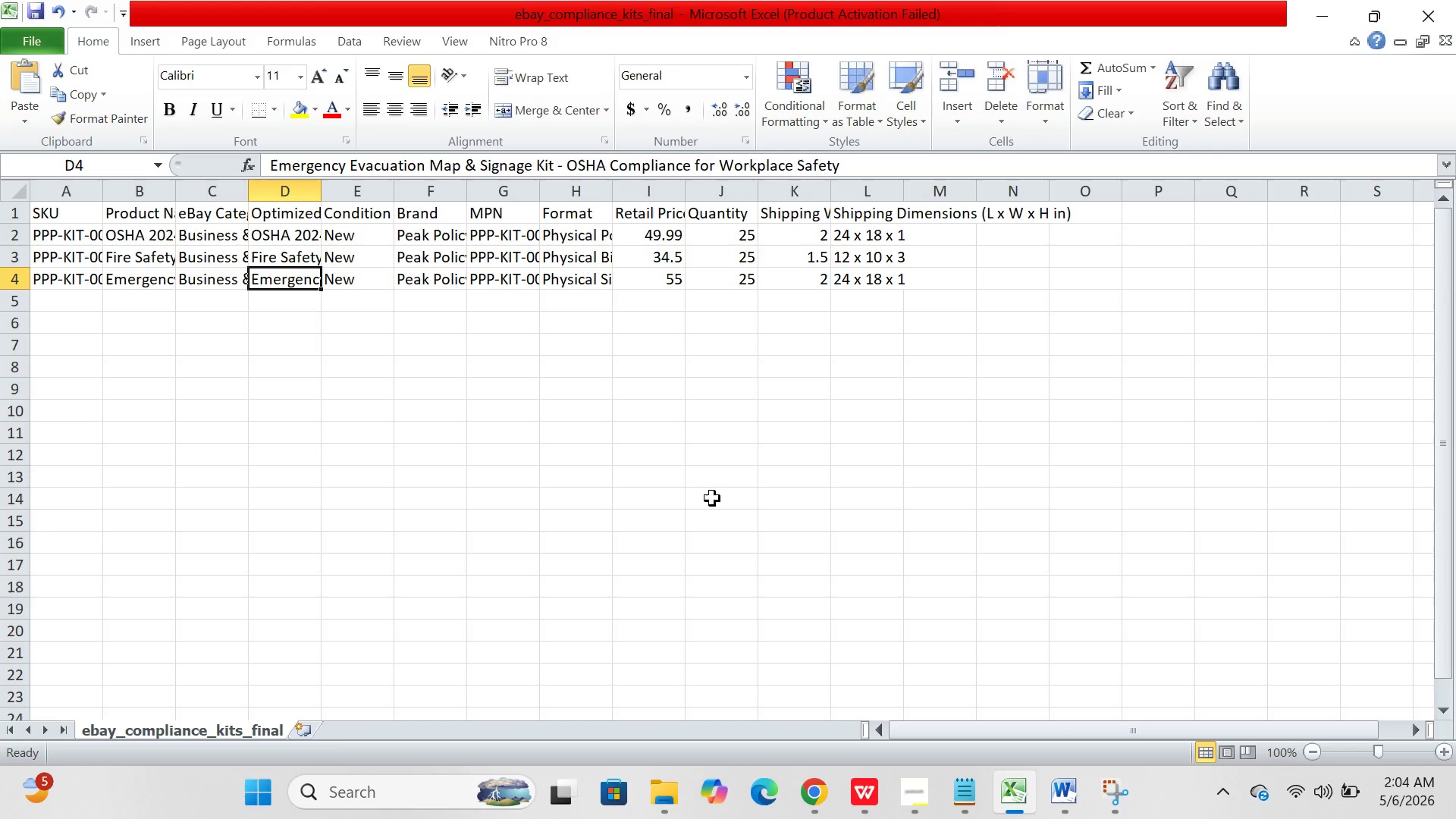 
wait(8.97)
 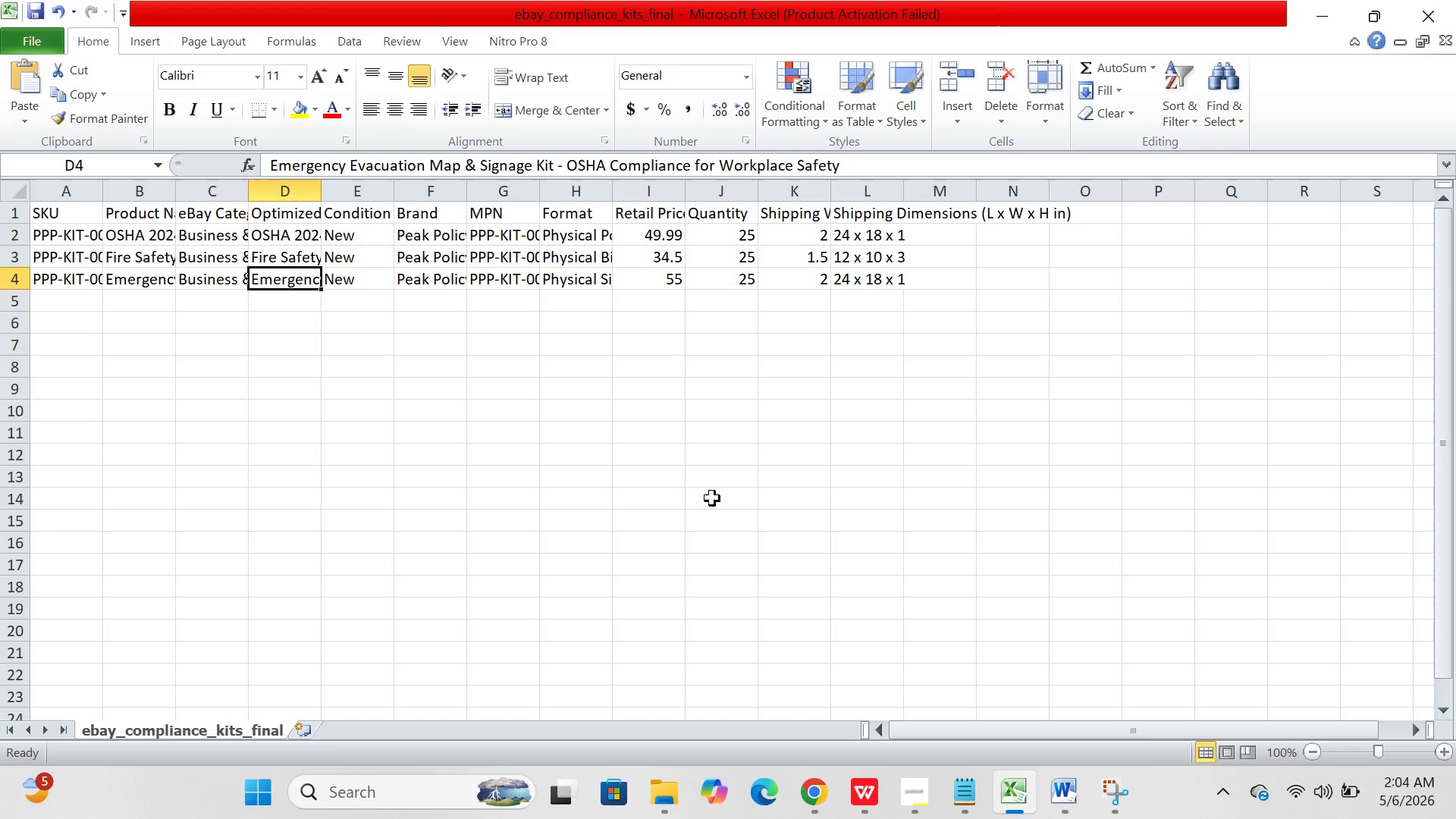 
left_click([875, 284])
 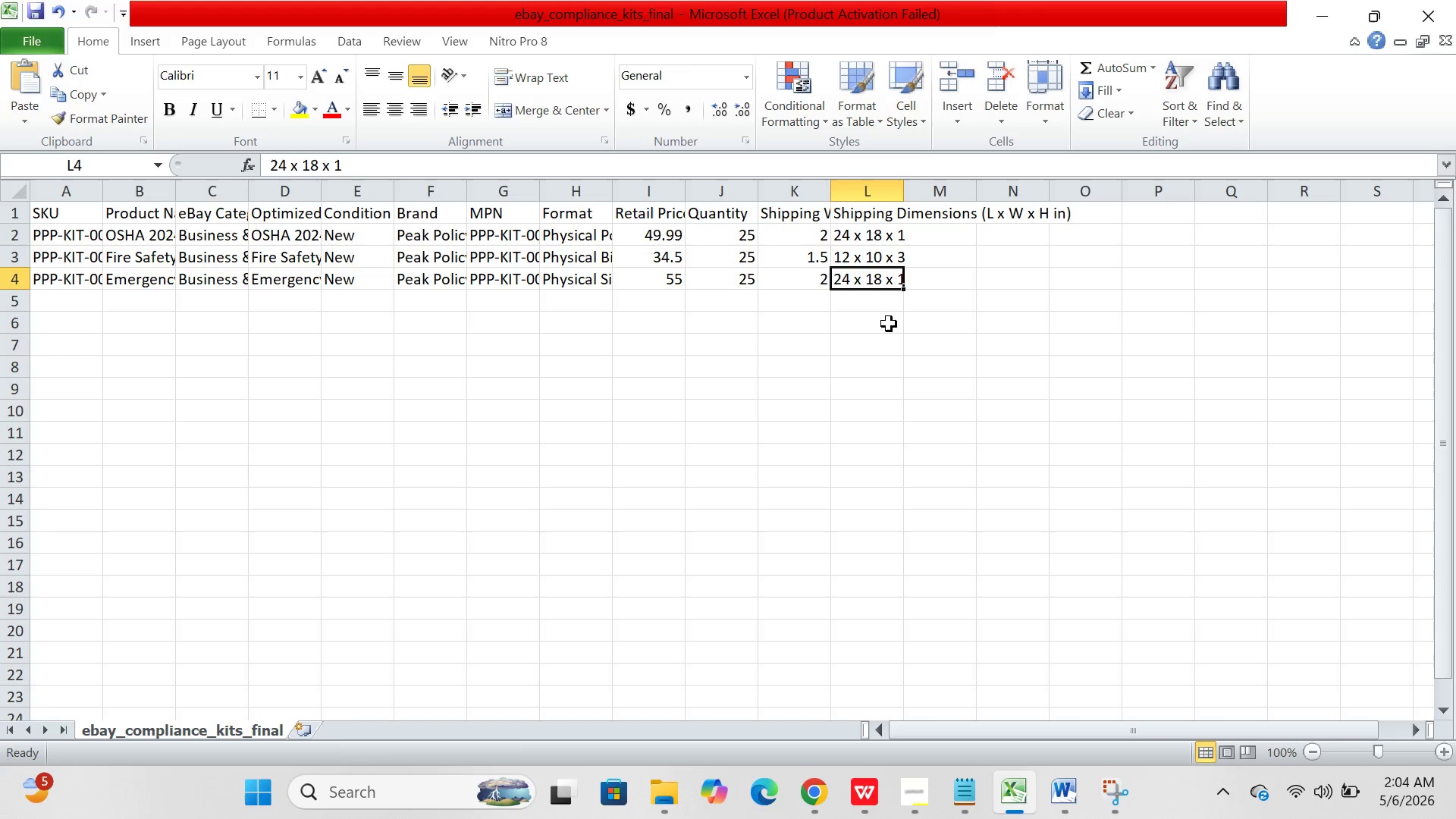 
wait(6.12)
 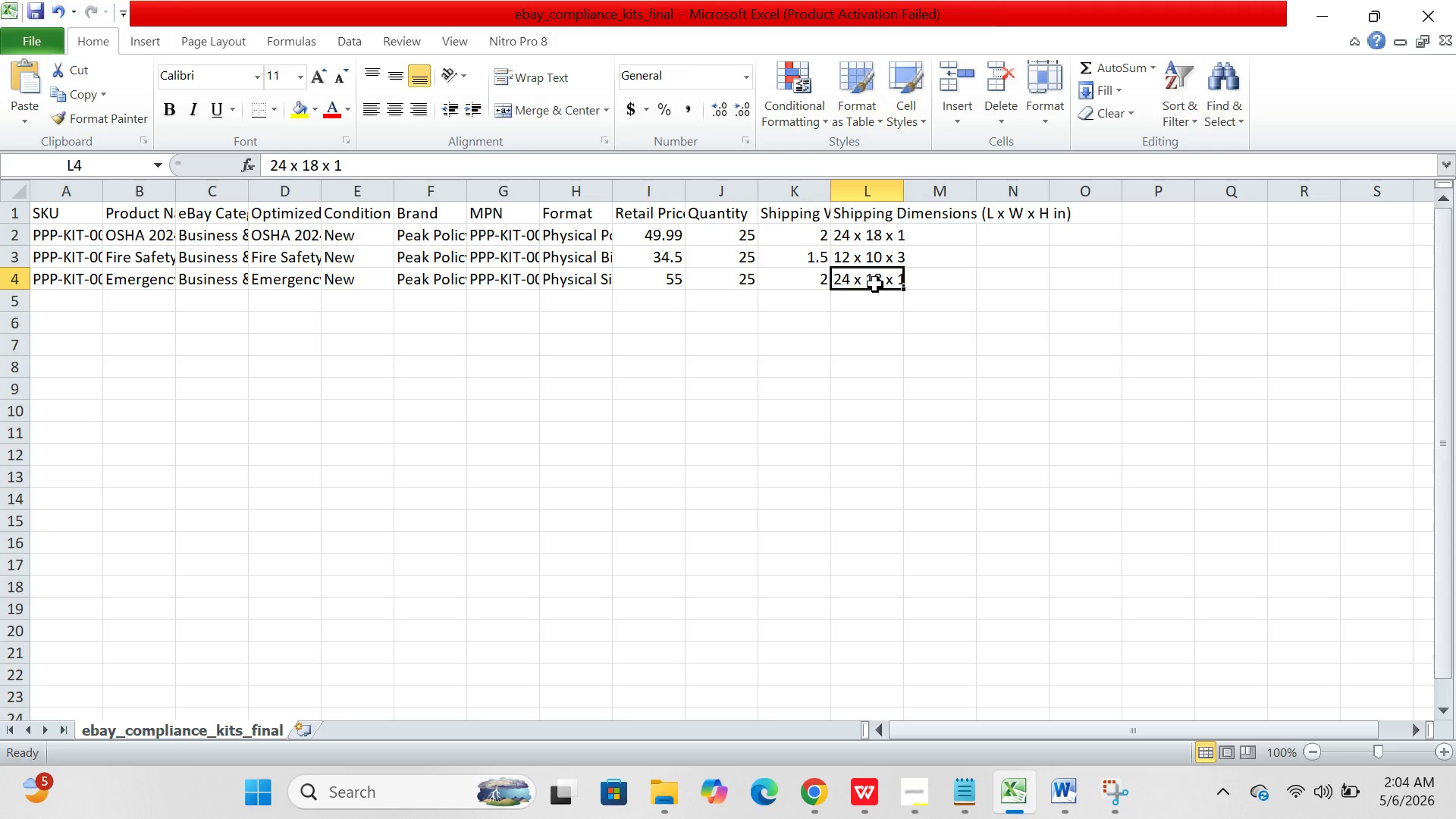 
left_click([912, 799])